 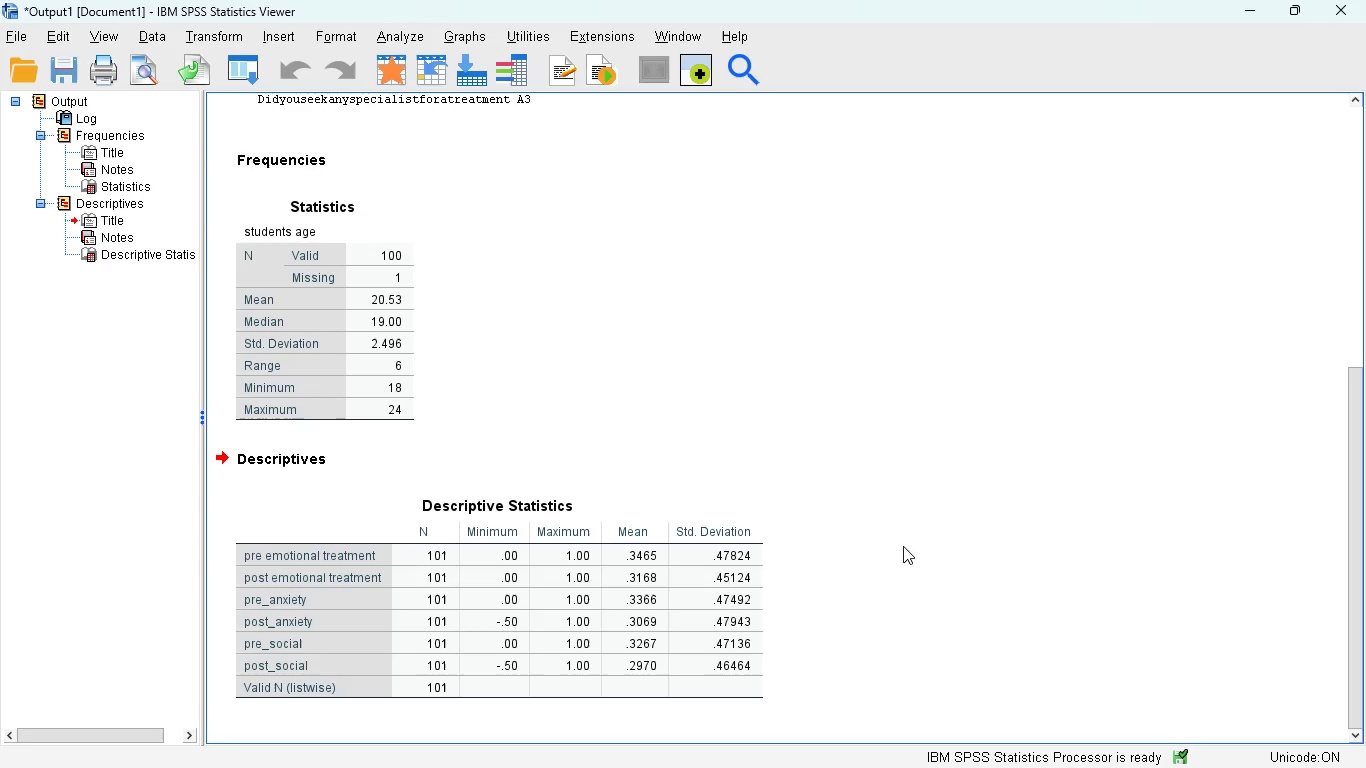 
left_click([939, 647])
 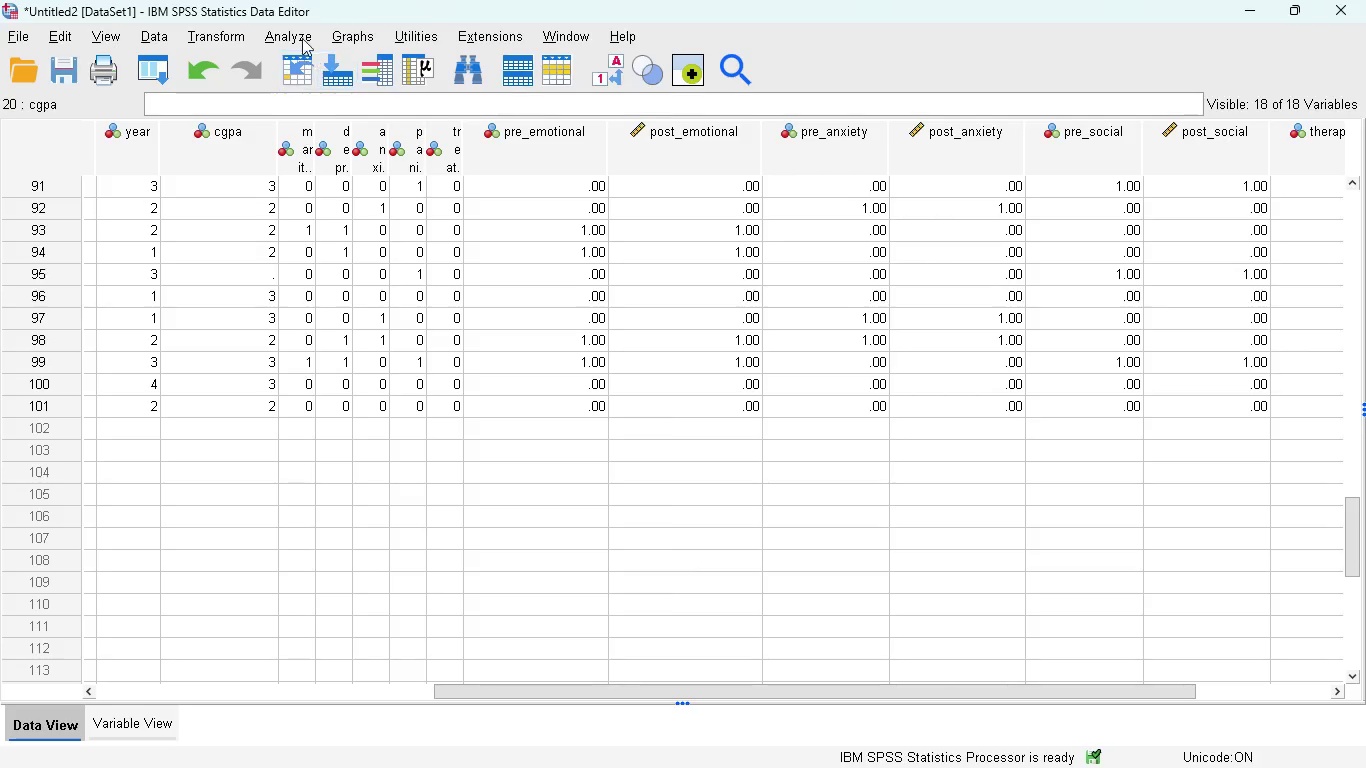 
left_click([299, 33])
 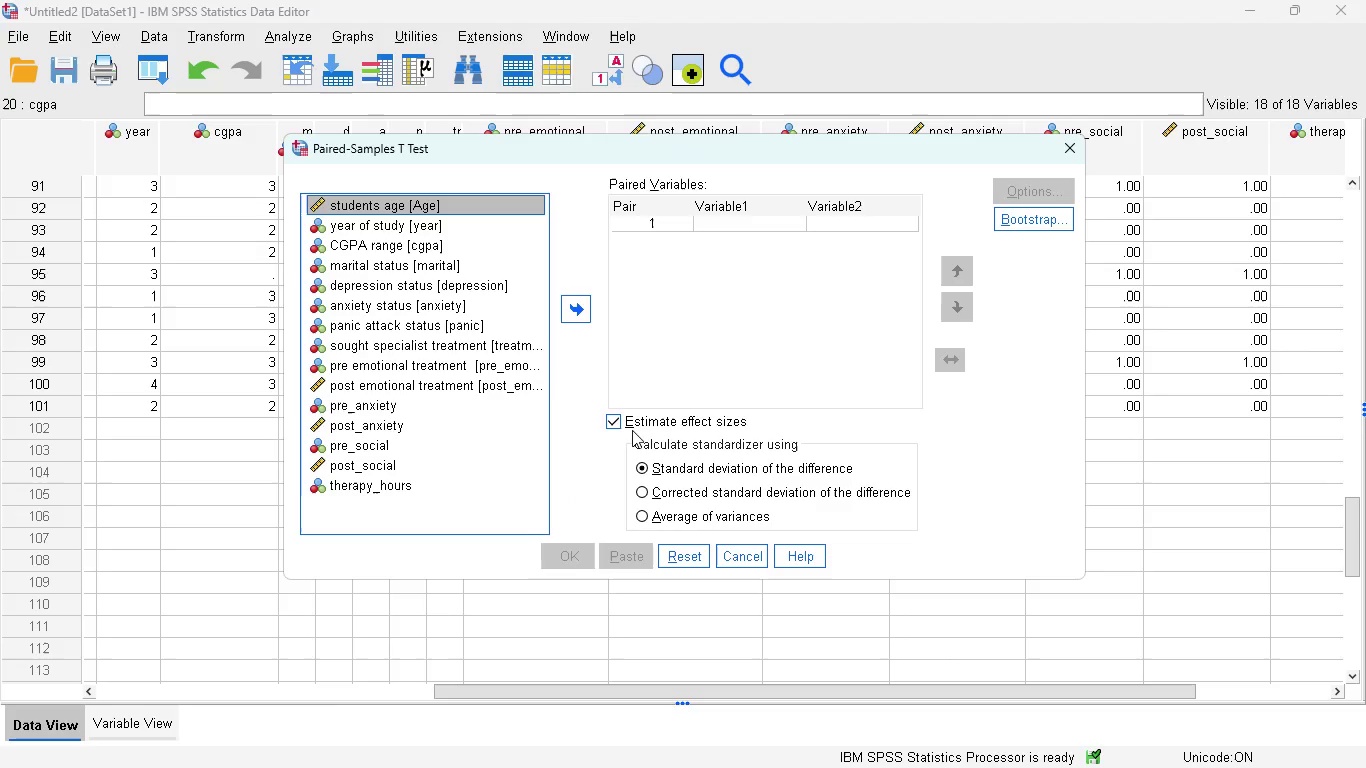 
wait(18.17)
 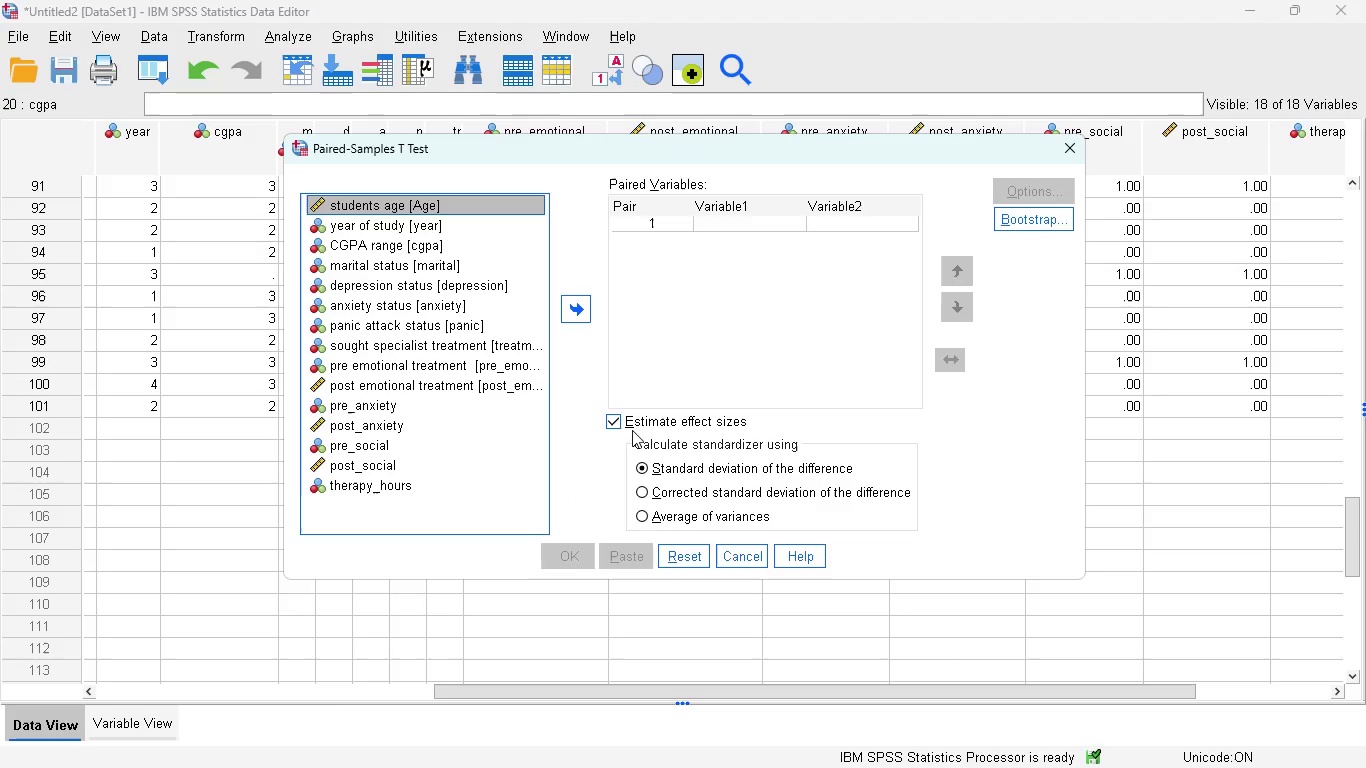 
left_click([397, 363])
 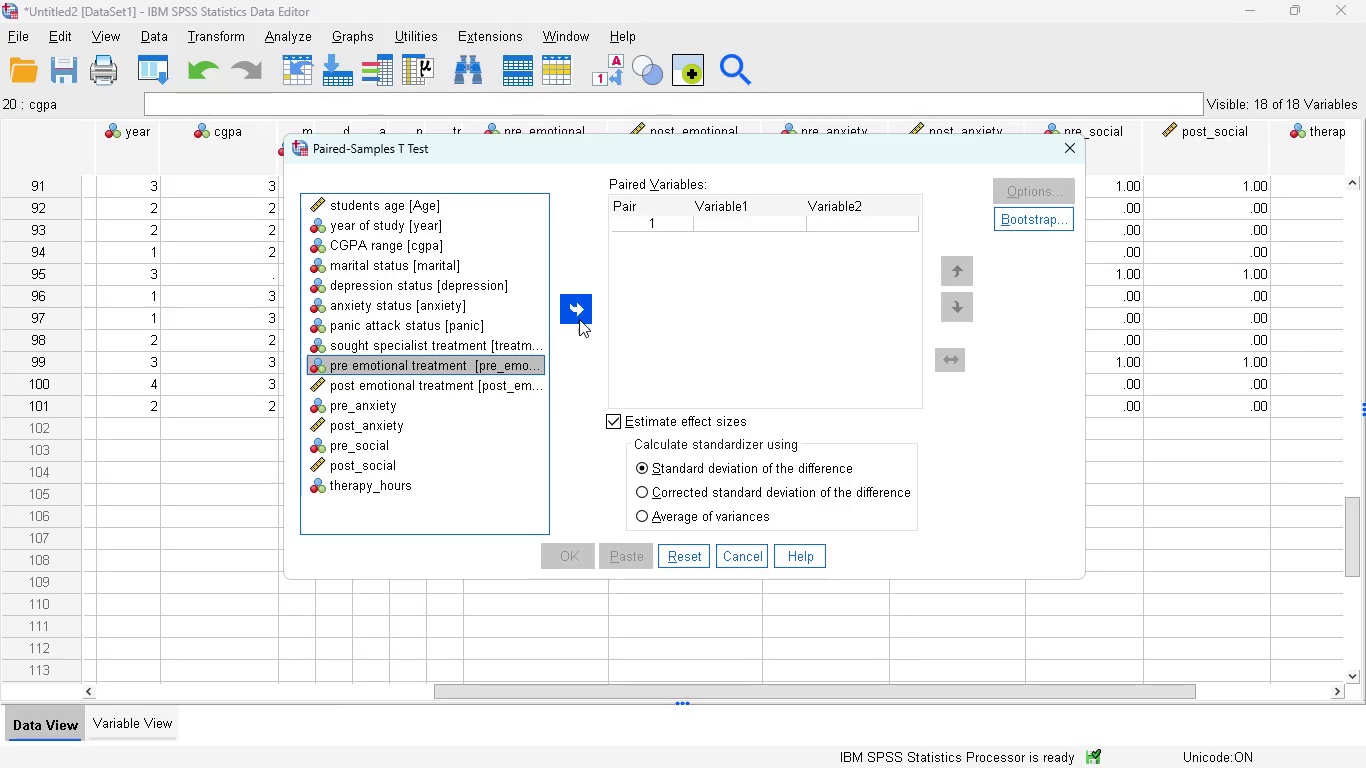 
left_click([579, 319])
 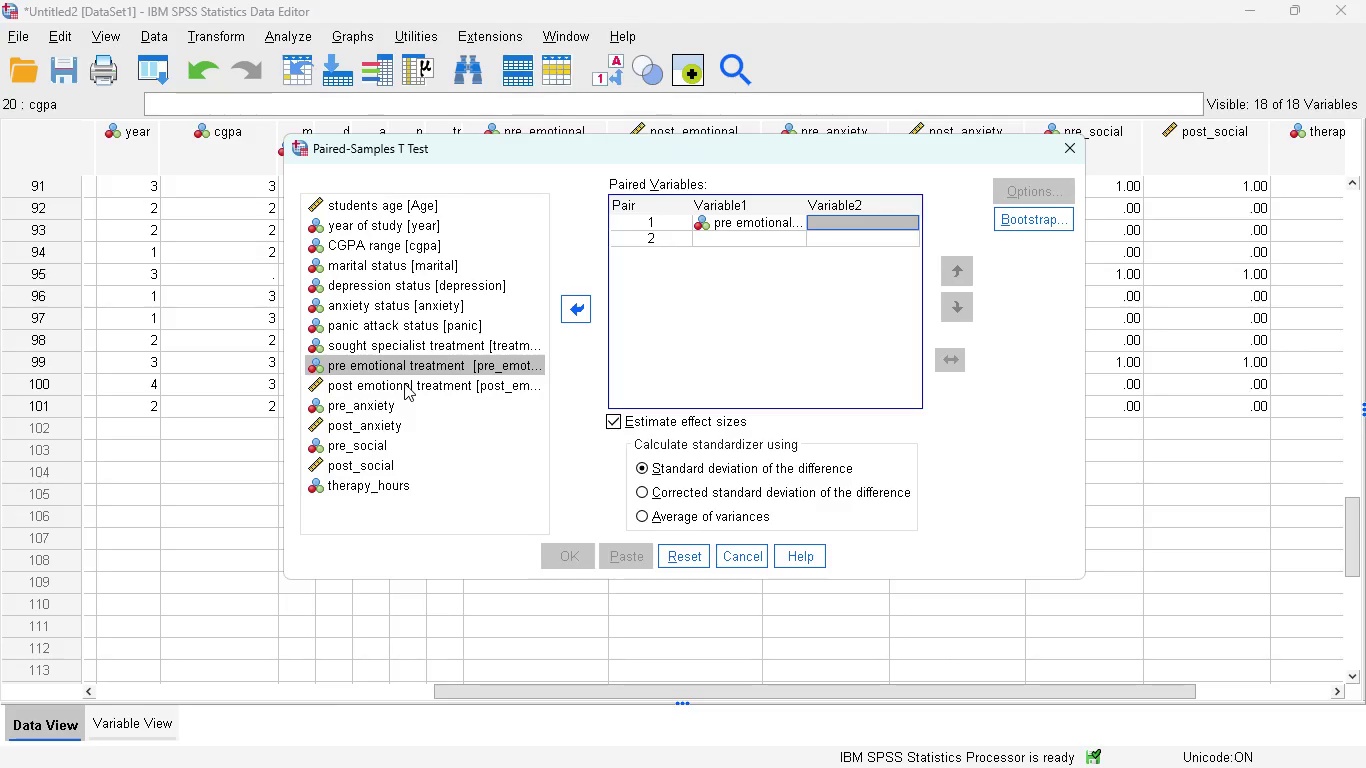 
left_click([404, 383])
 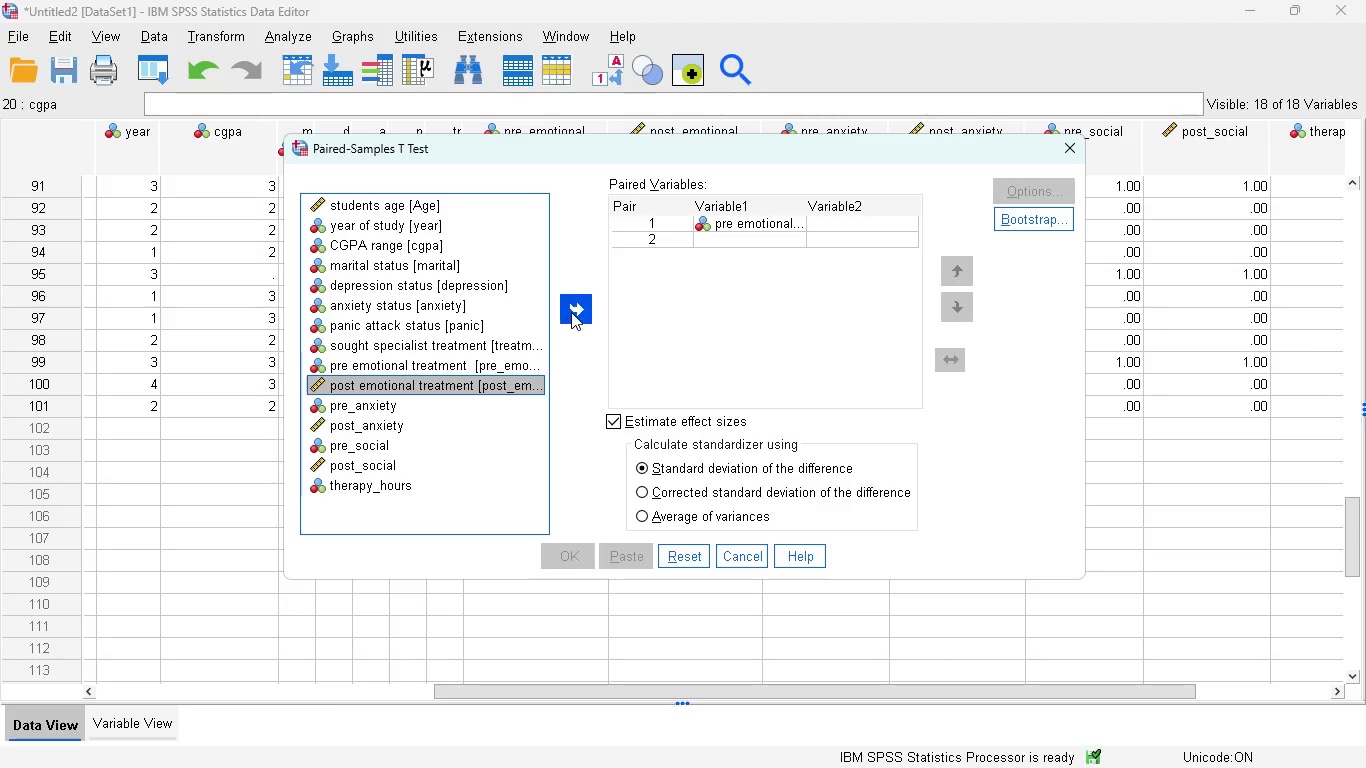 
left_click([577, 311])
 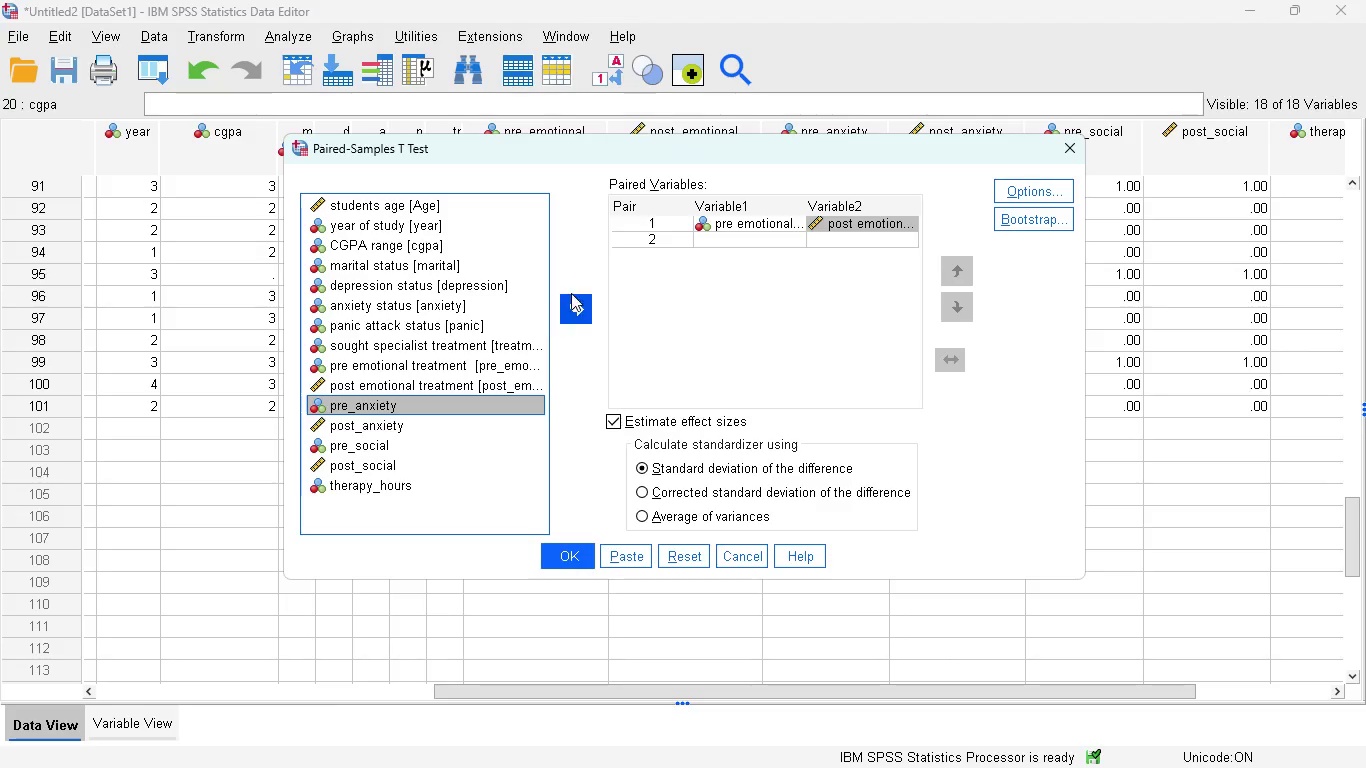 
left_click([576, 310])
 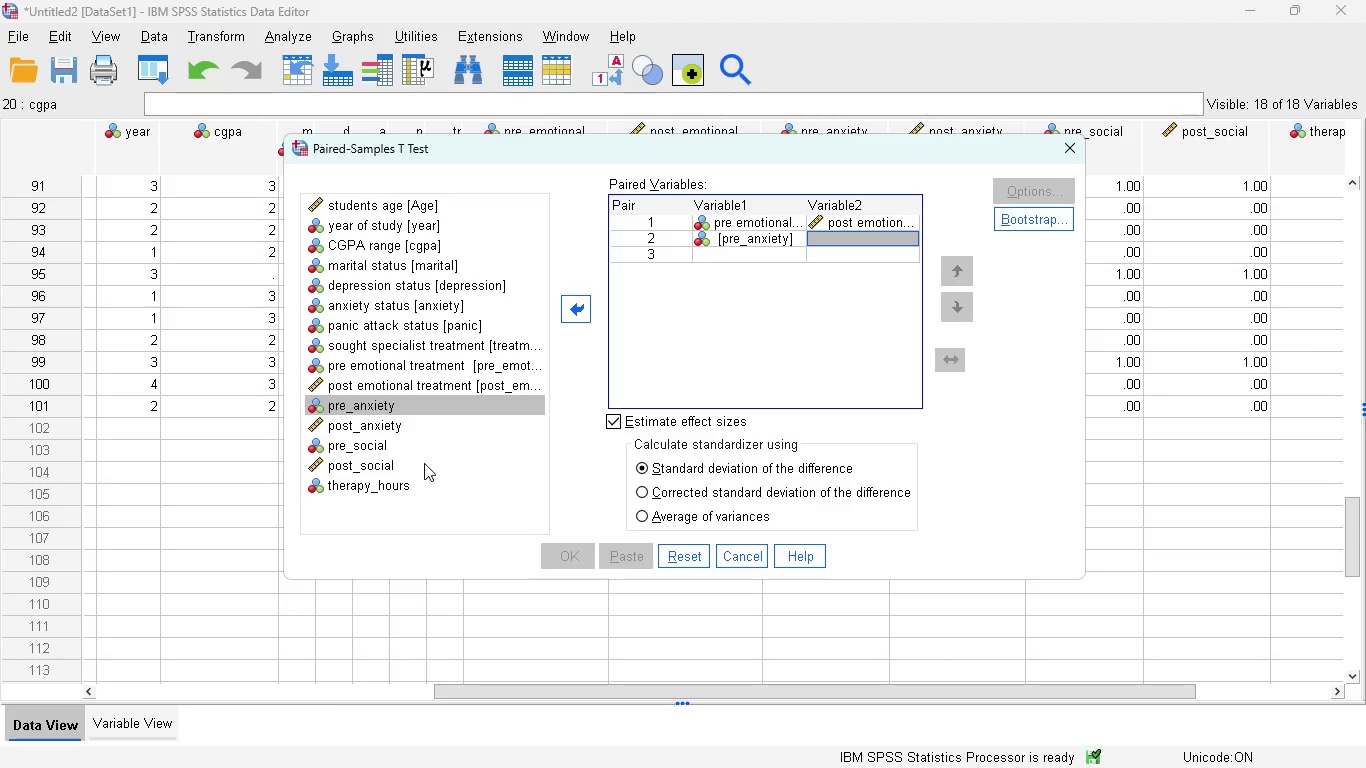 
left_click([386, 426])
 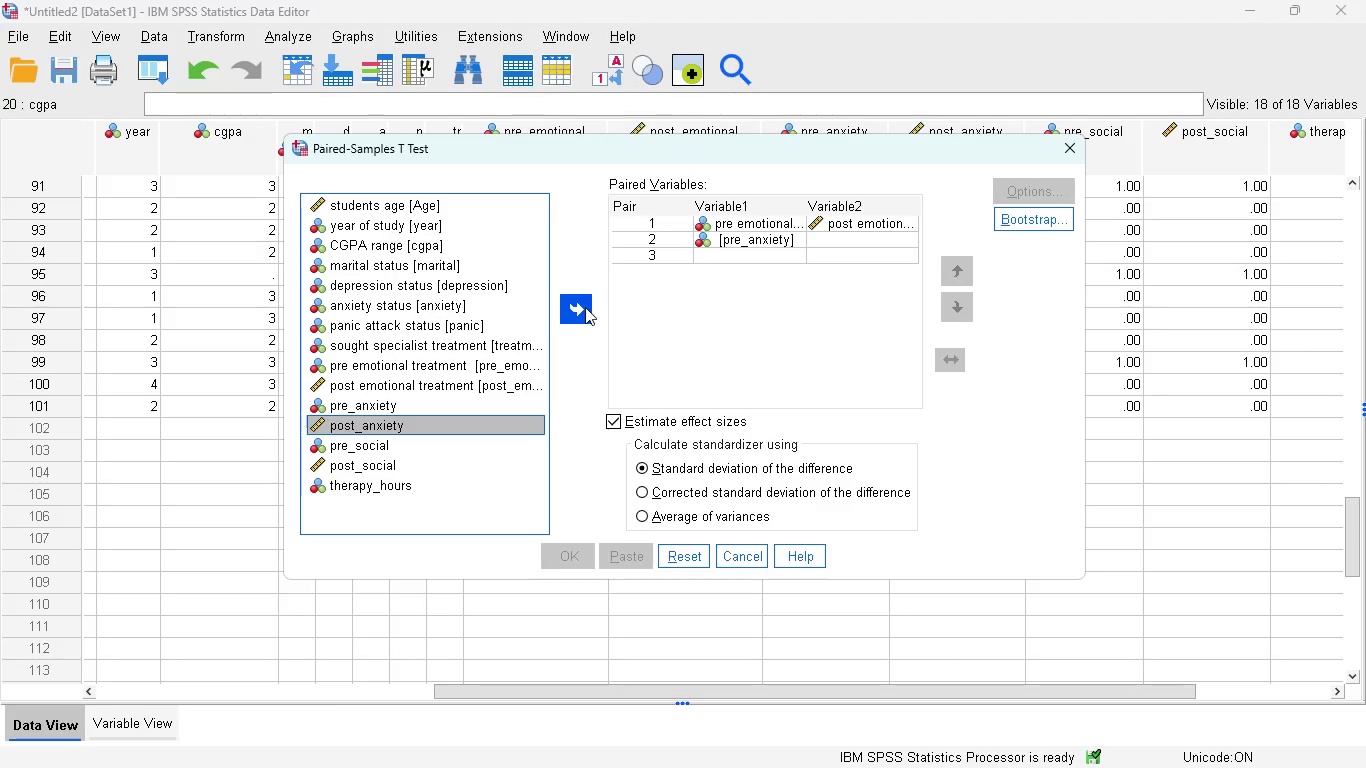 
left_click([583, 309])
 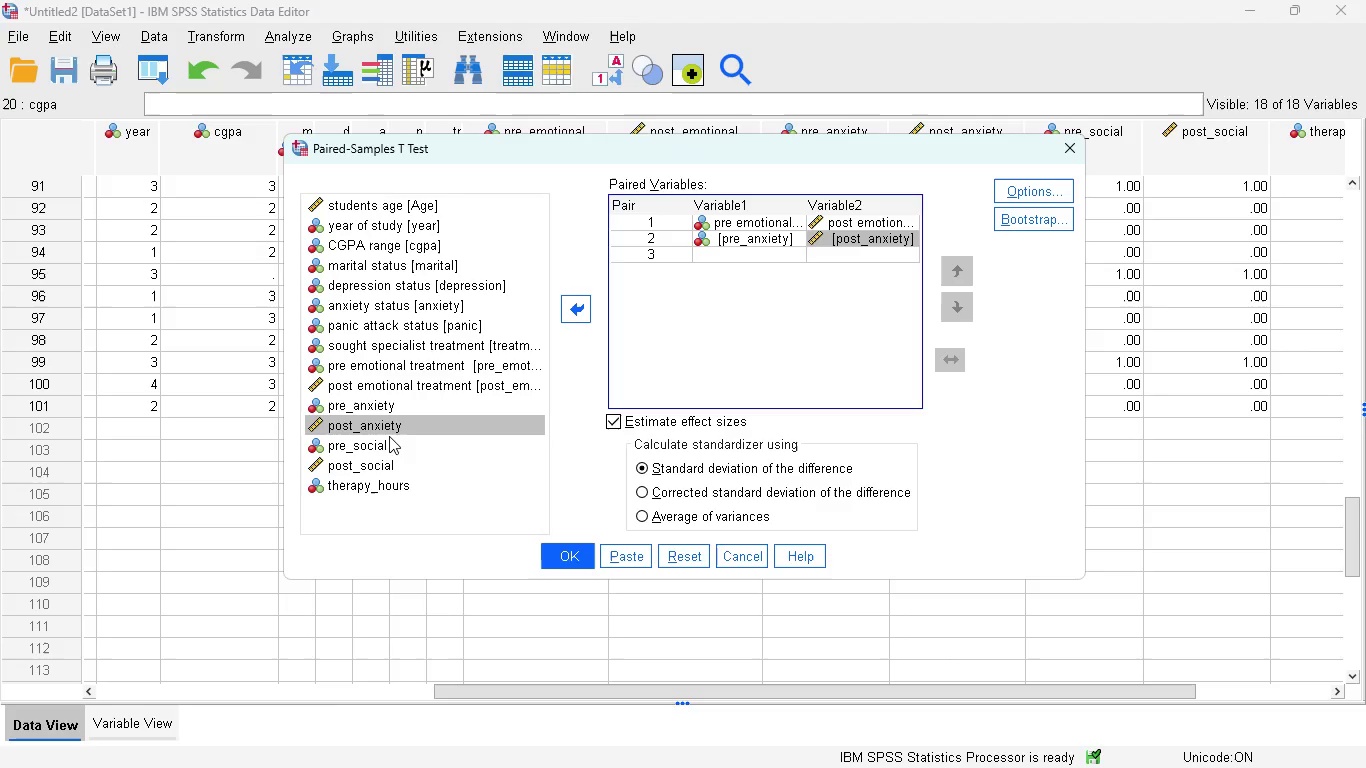 
left_click([381, 442])
 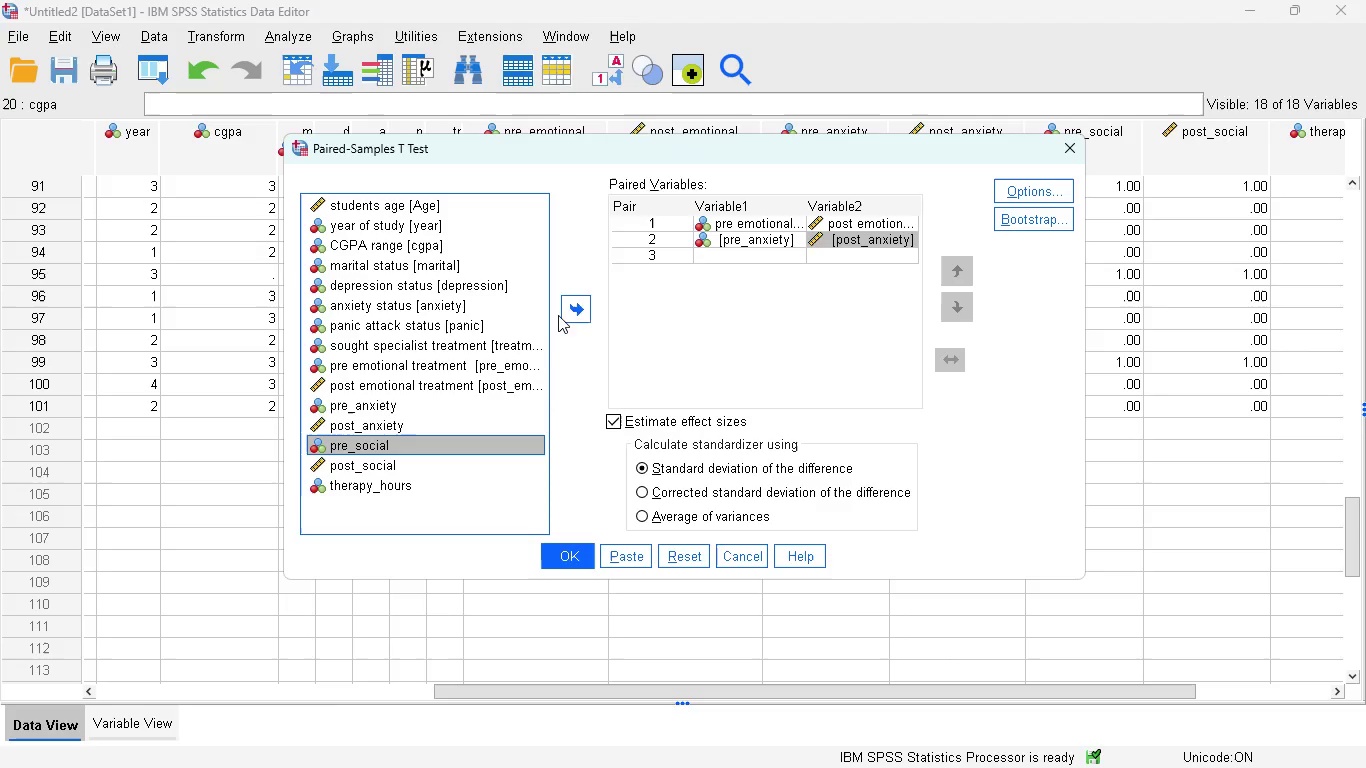 
left_click([561, 315])
 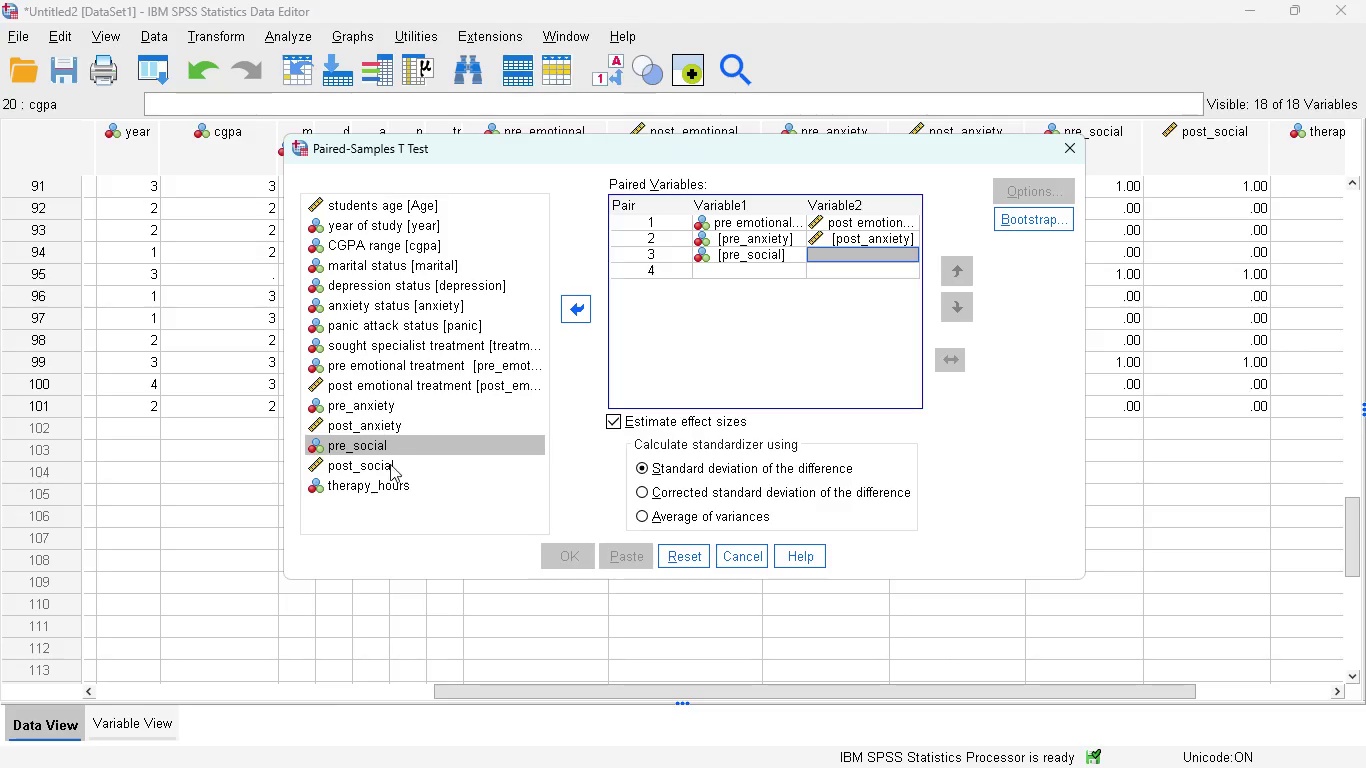 
left_click([389, 465])
 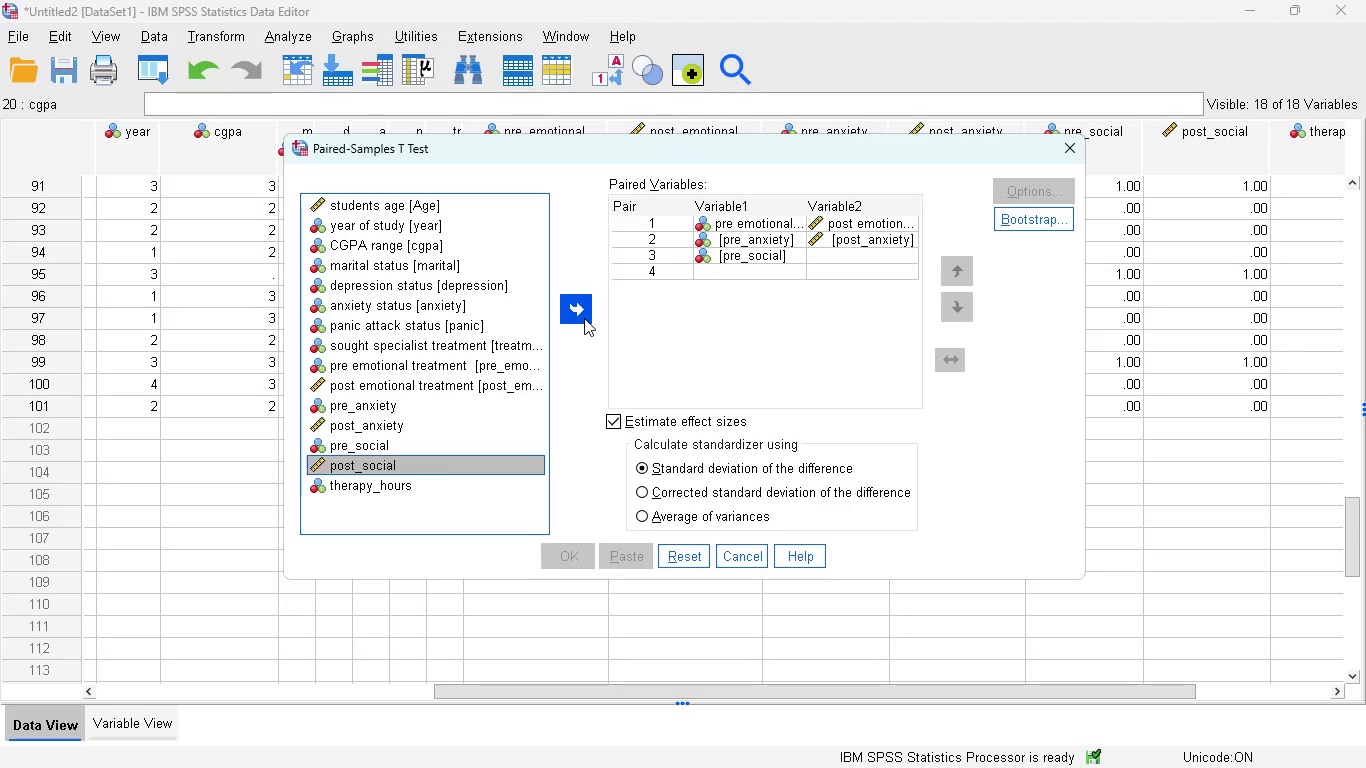 
left_click([582, 316])
 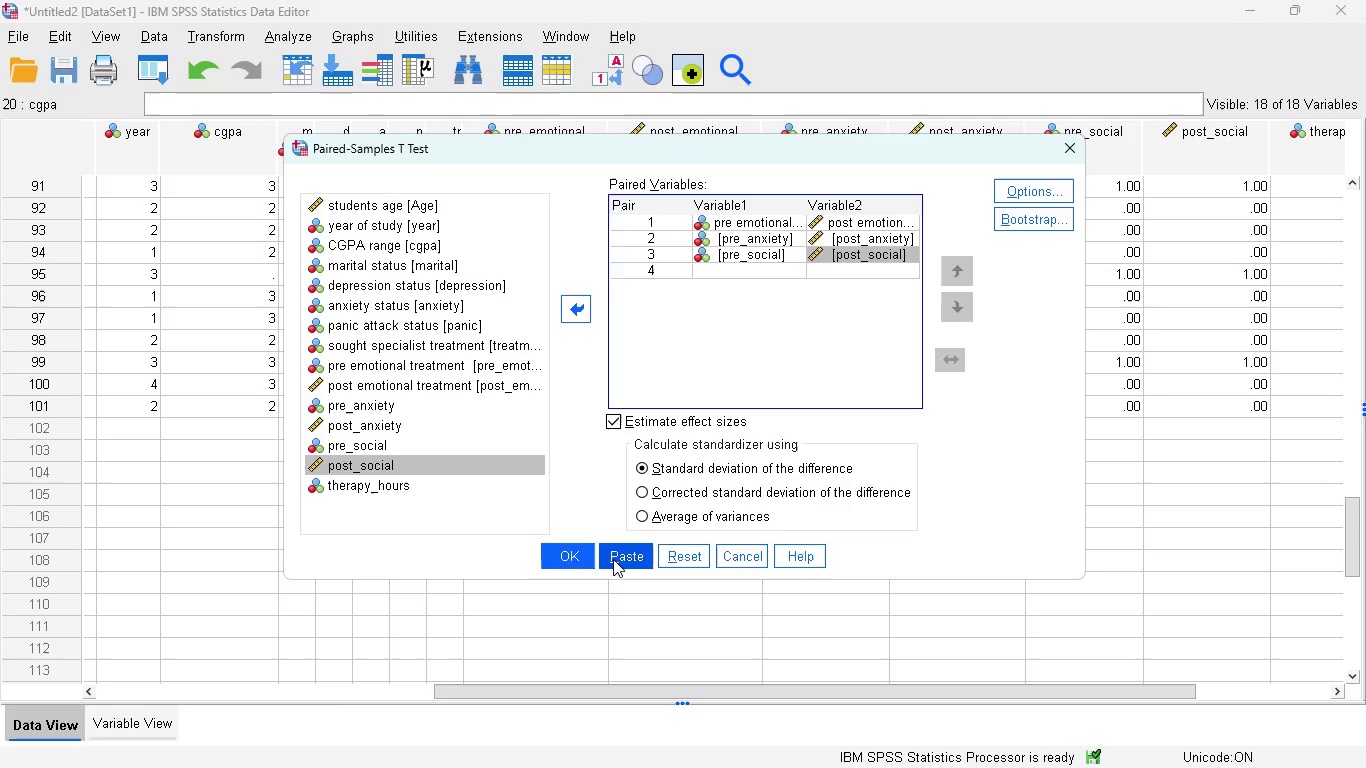 
wait(7.56)
 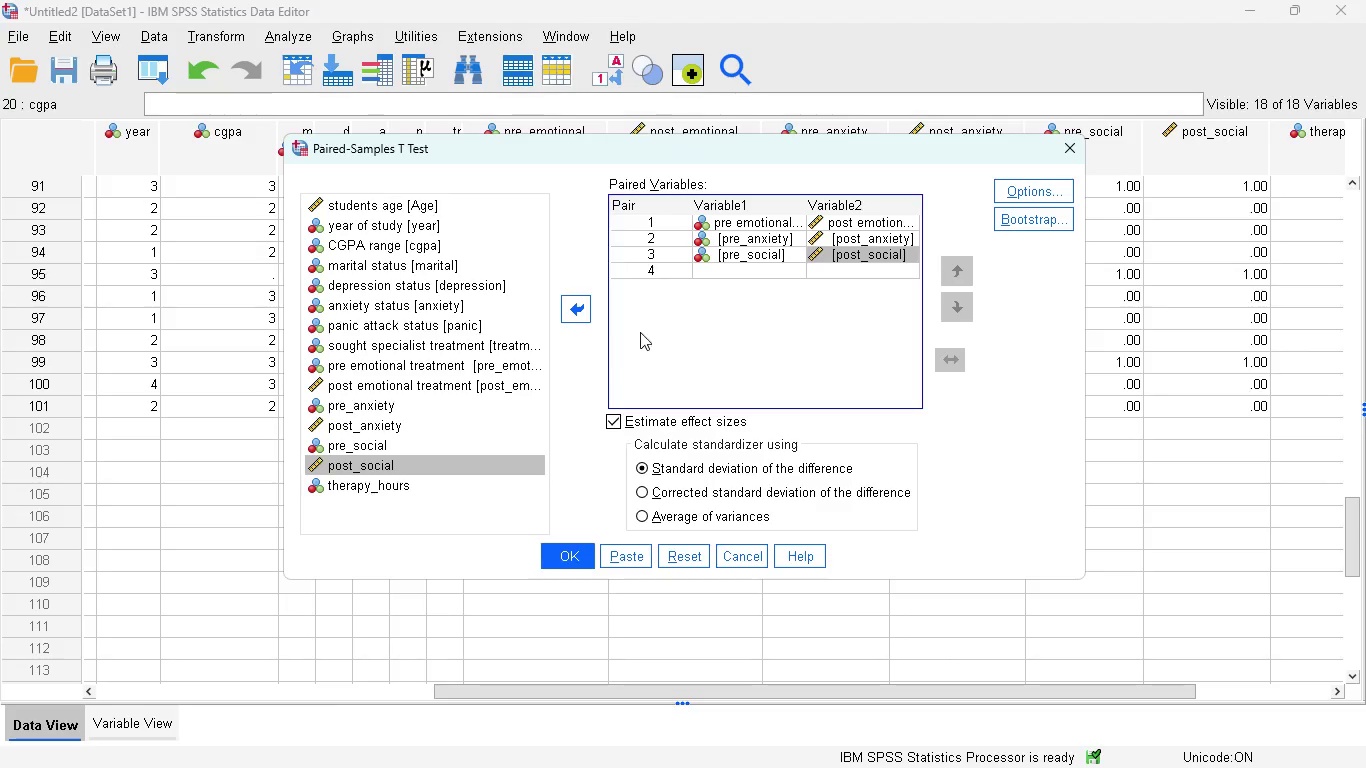 
left_click([633, 549])
 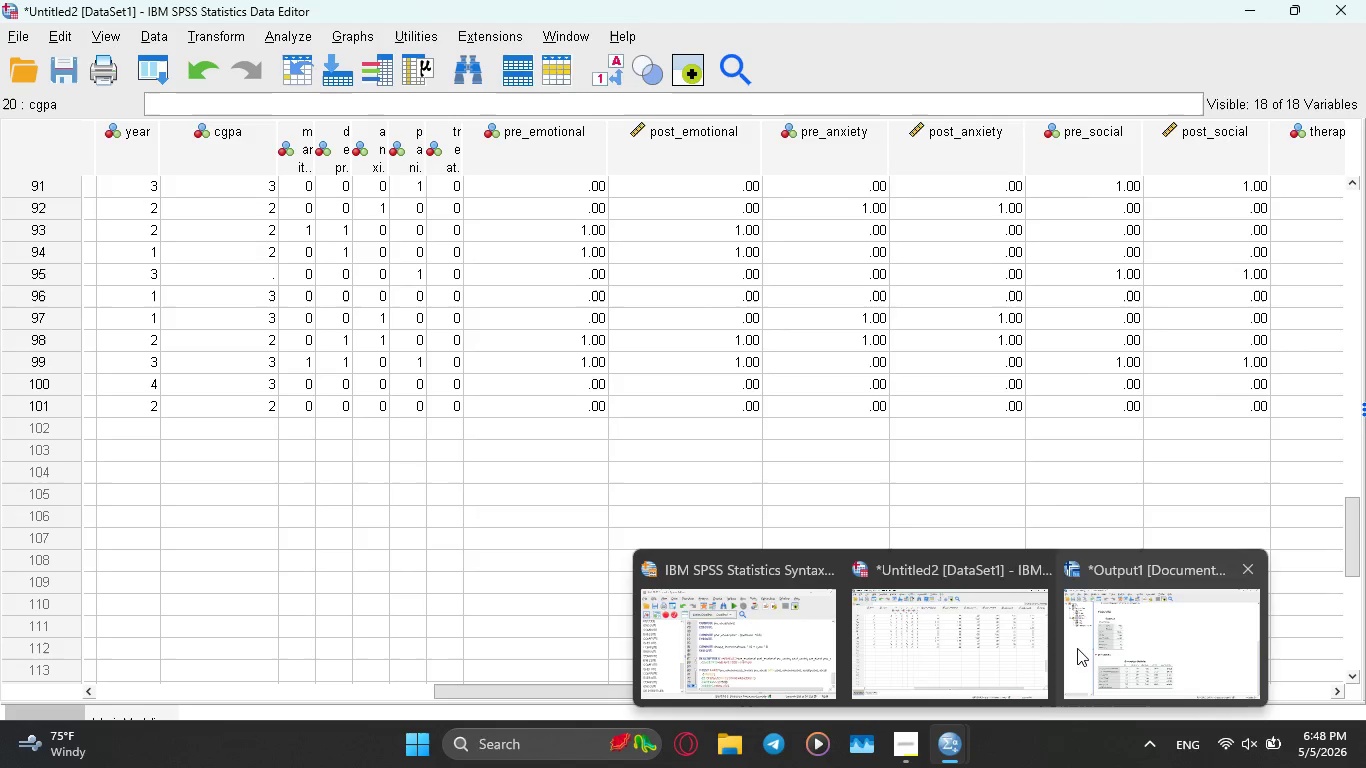 
left_click([784, 662])
 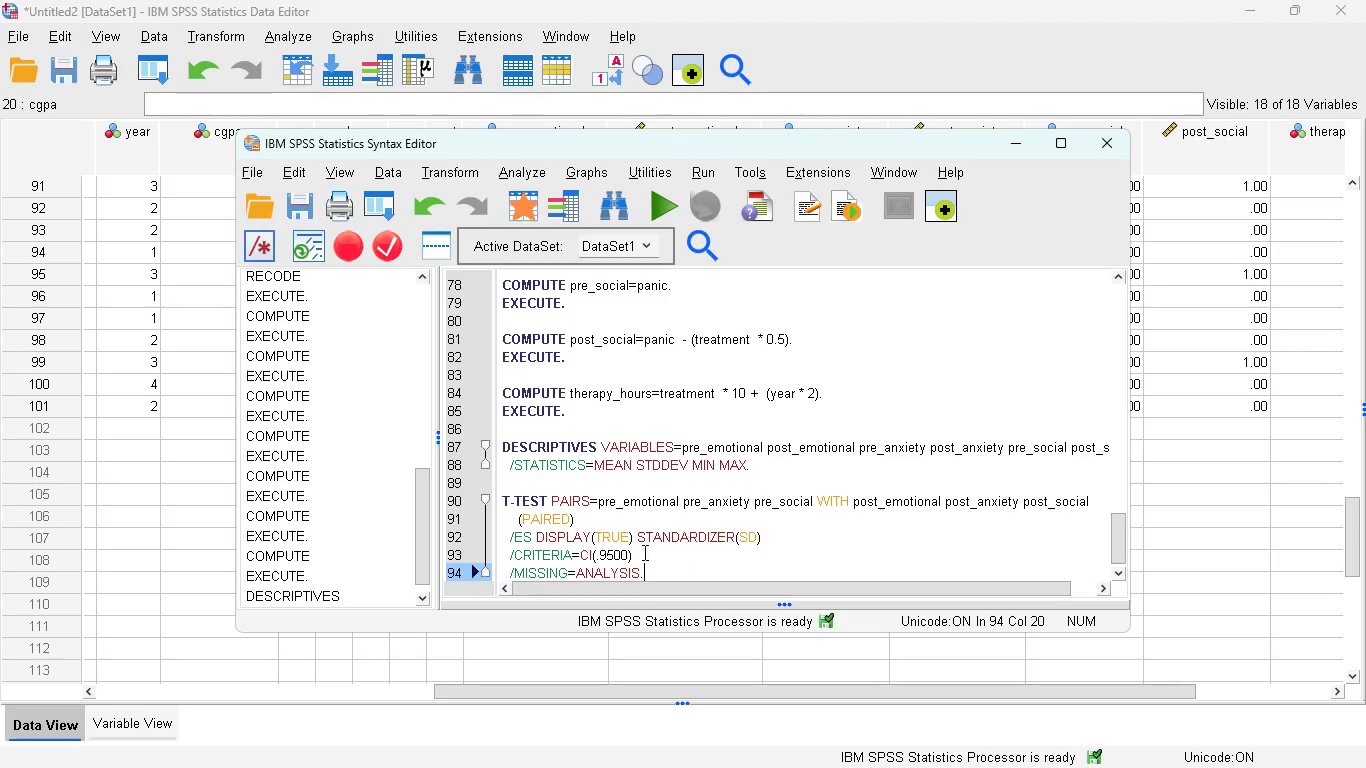 
scroll: coordinate [641, 550], scroll_direction: down, amount: 3.0
 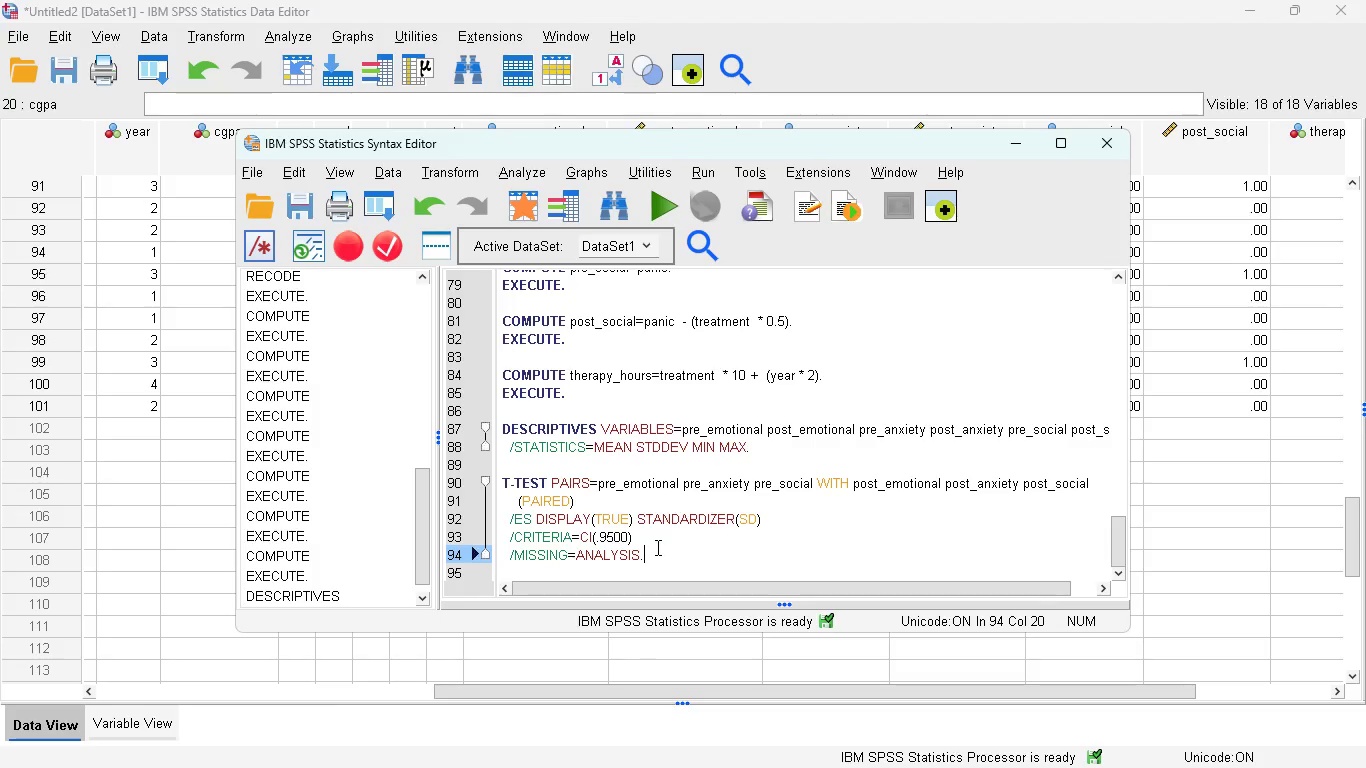 
left_click_drag(start_coordinate=[656, 547], to_coordinate=[477, 474])
 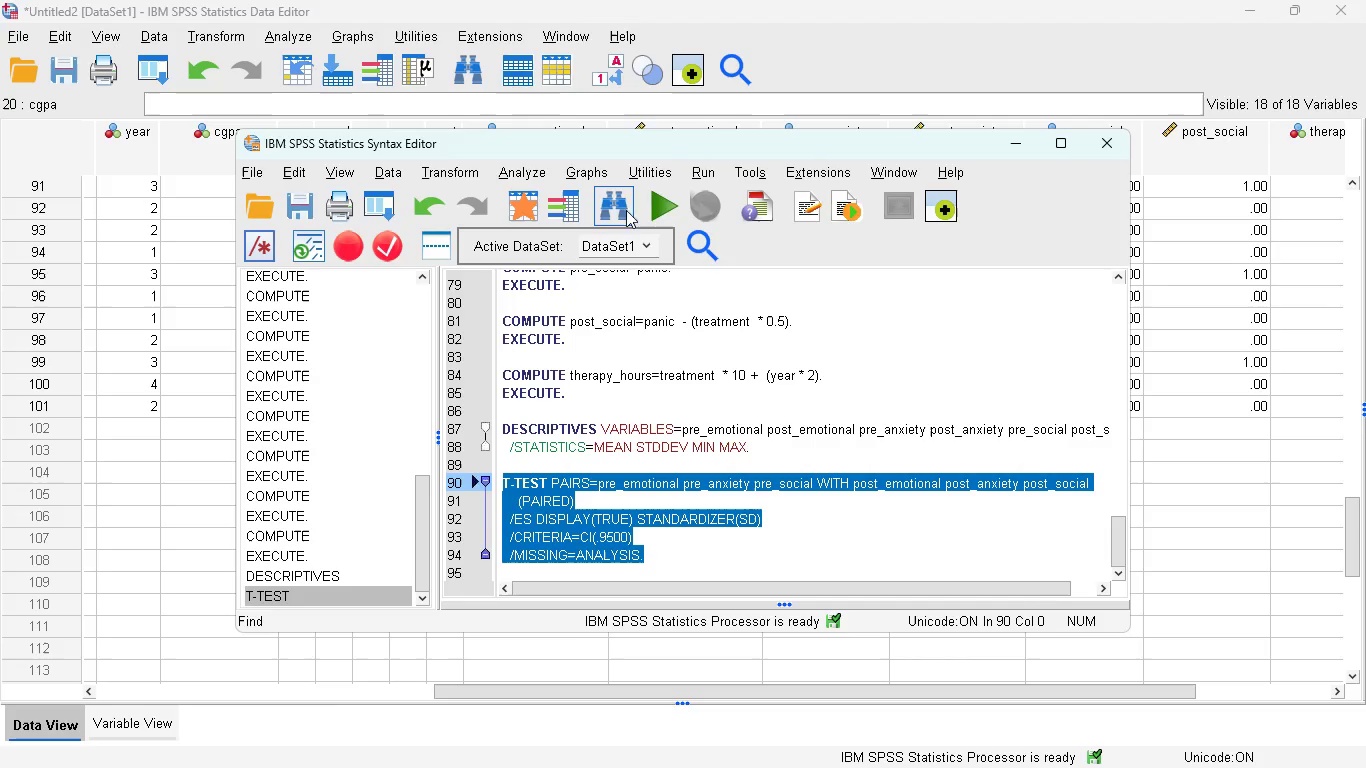 
left_click([652, 203])
 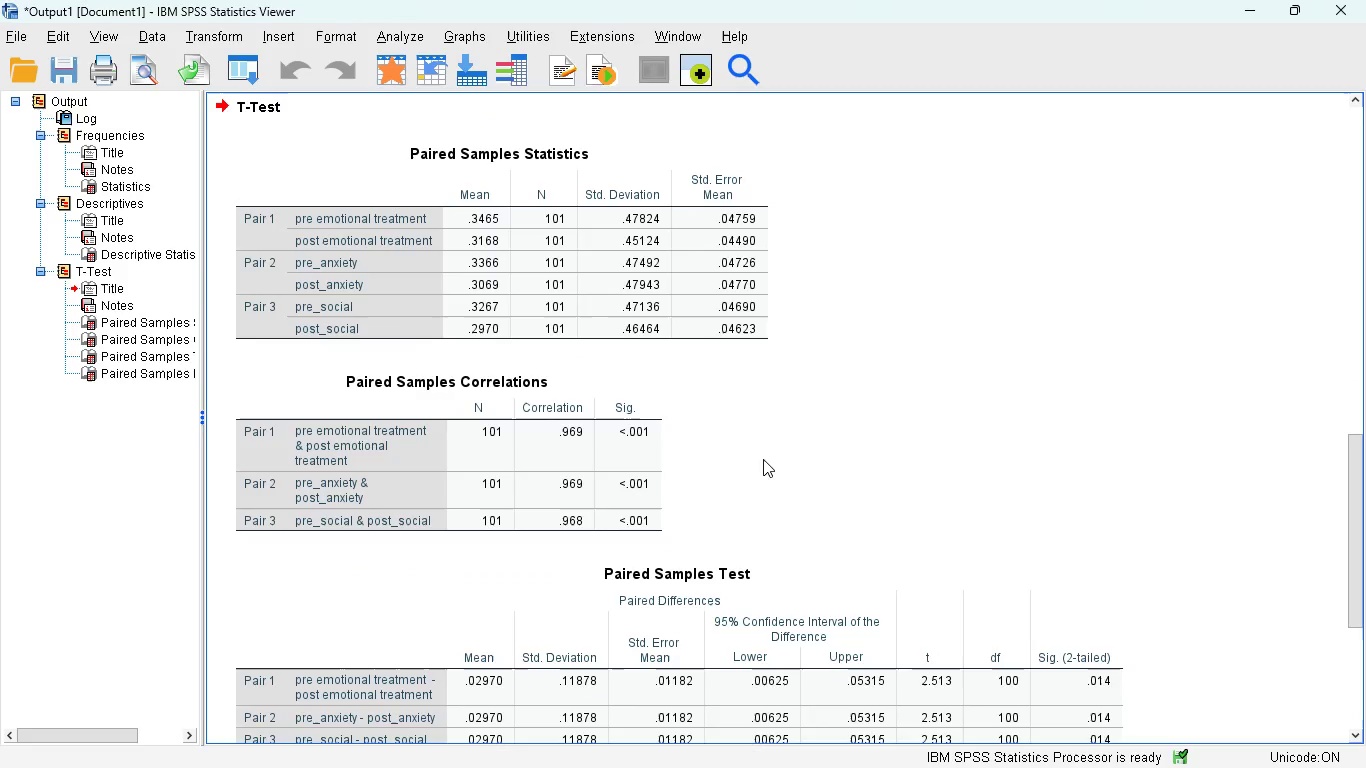 
scroll: coordinate [768, 472], scroll_direction: down, amount: 2.0
 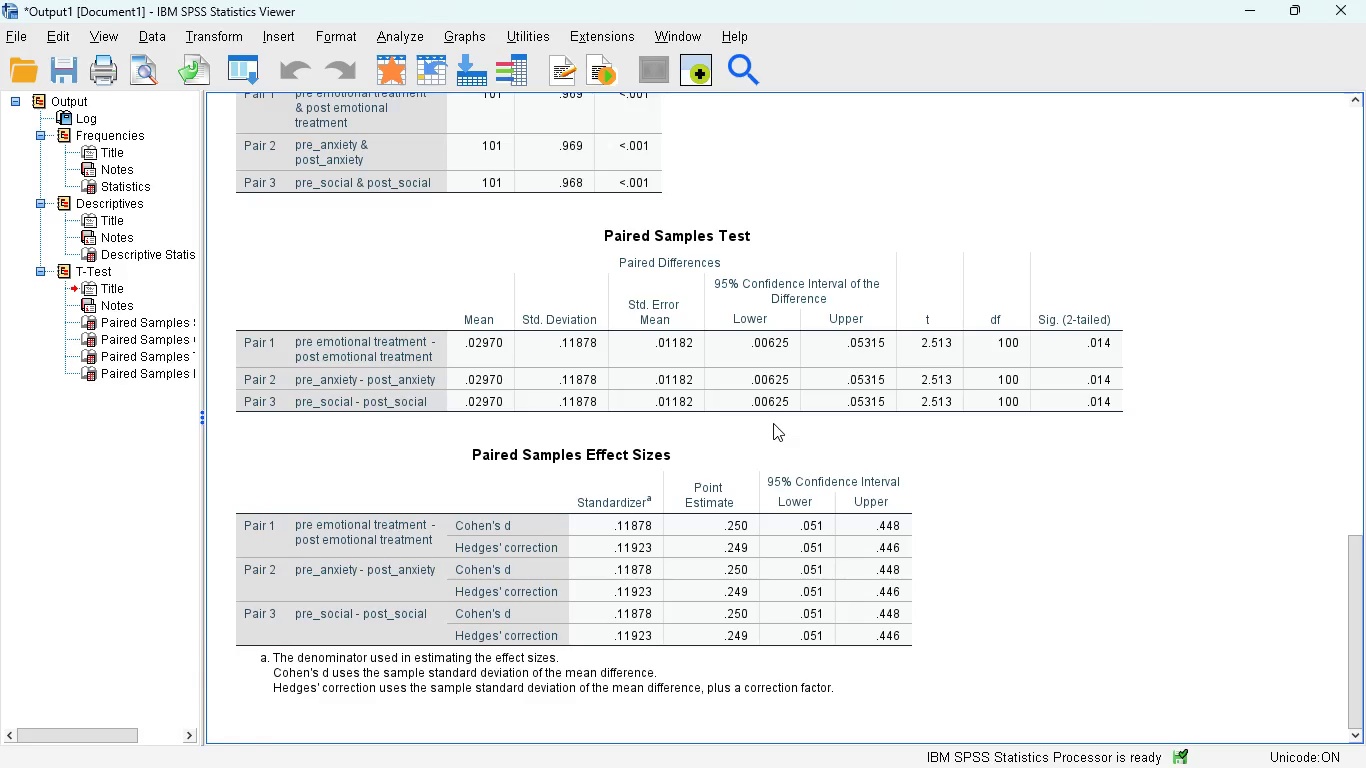 
wait(19.36)
 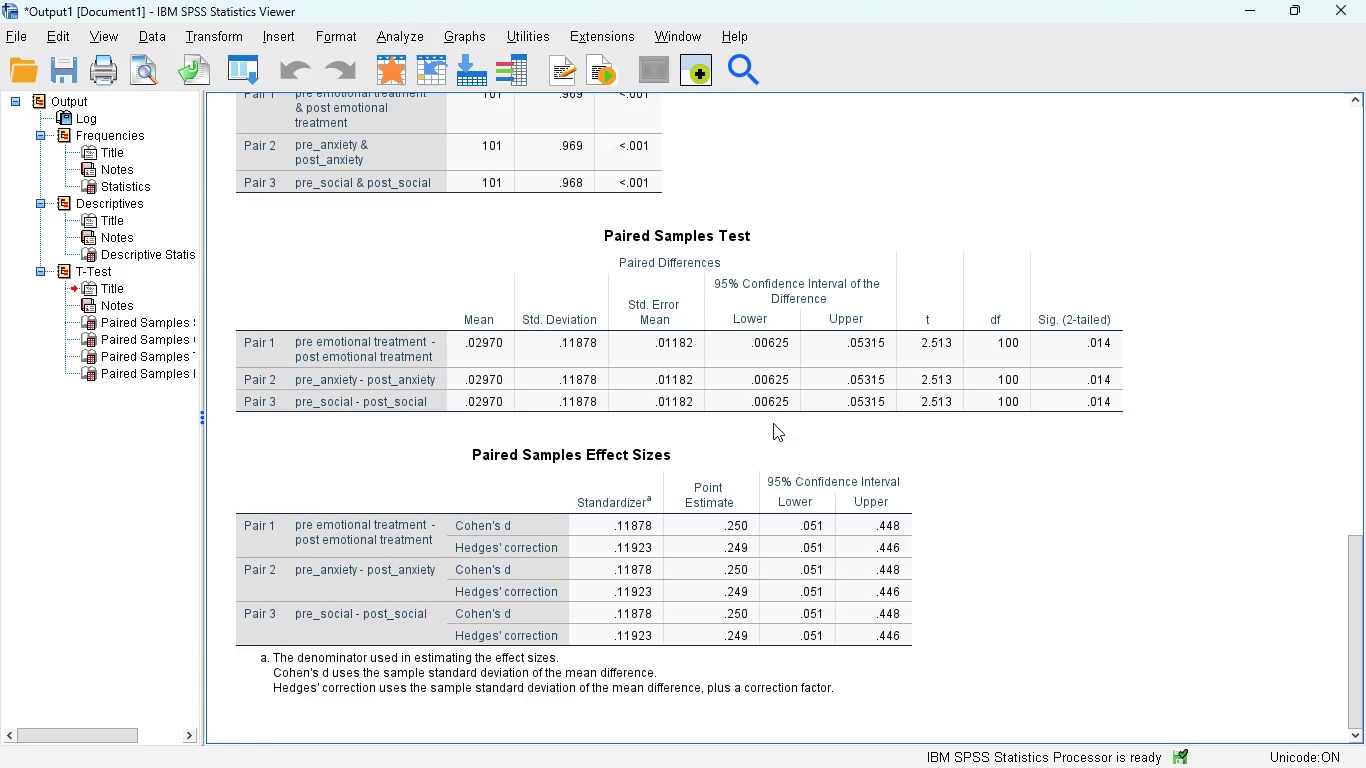 
left_click([902, 743])